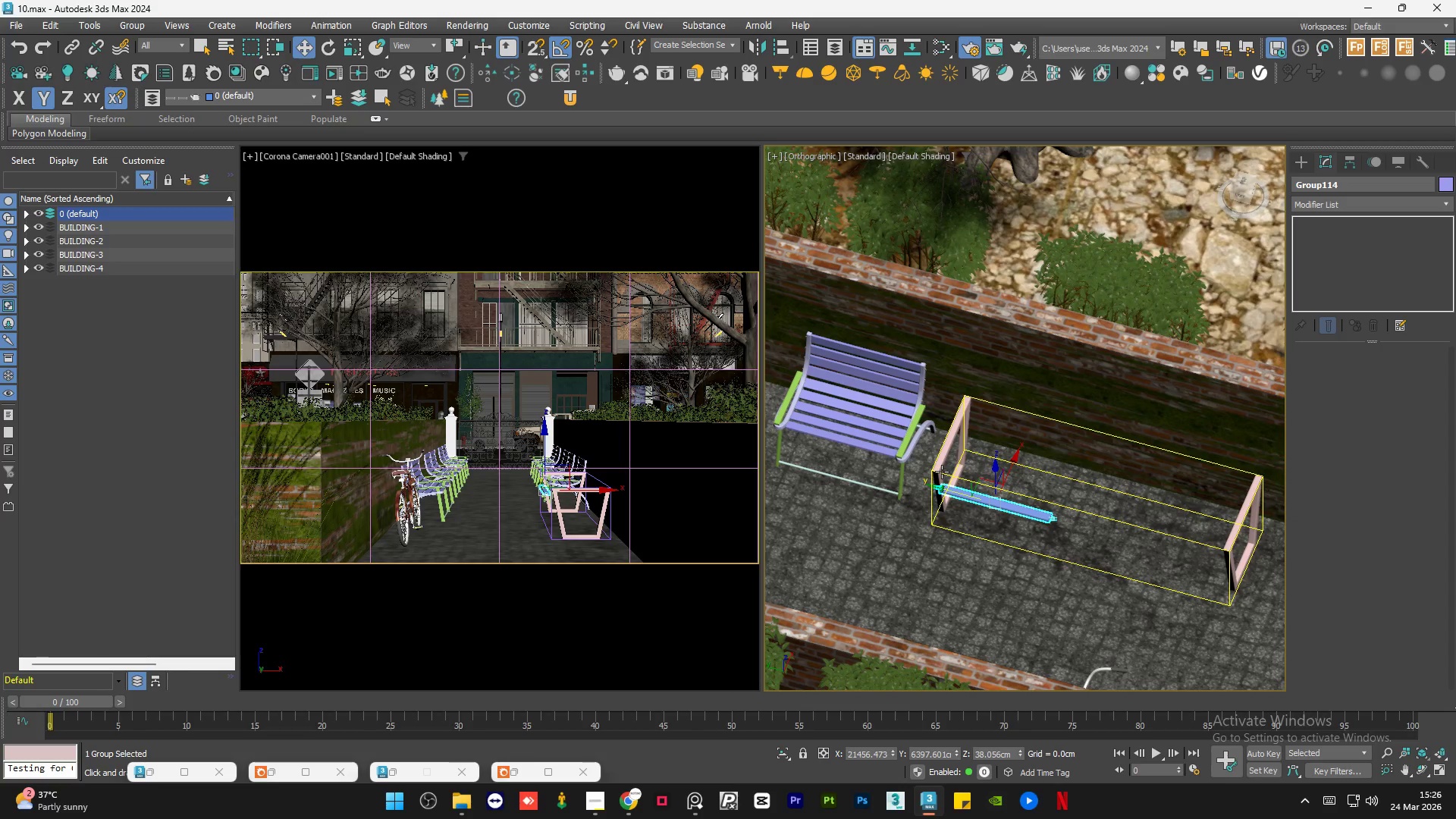 
wait(12.31)
 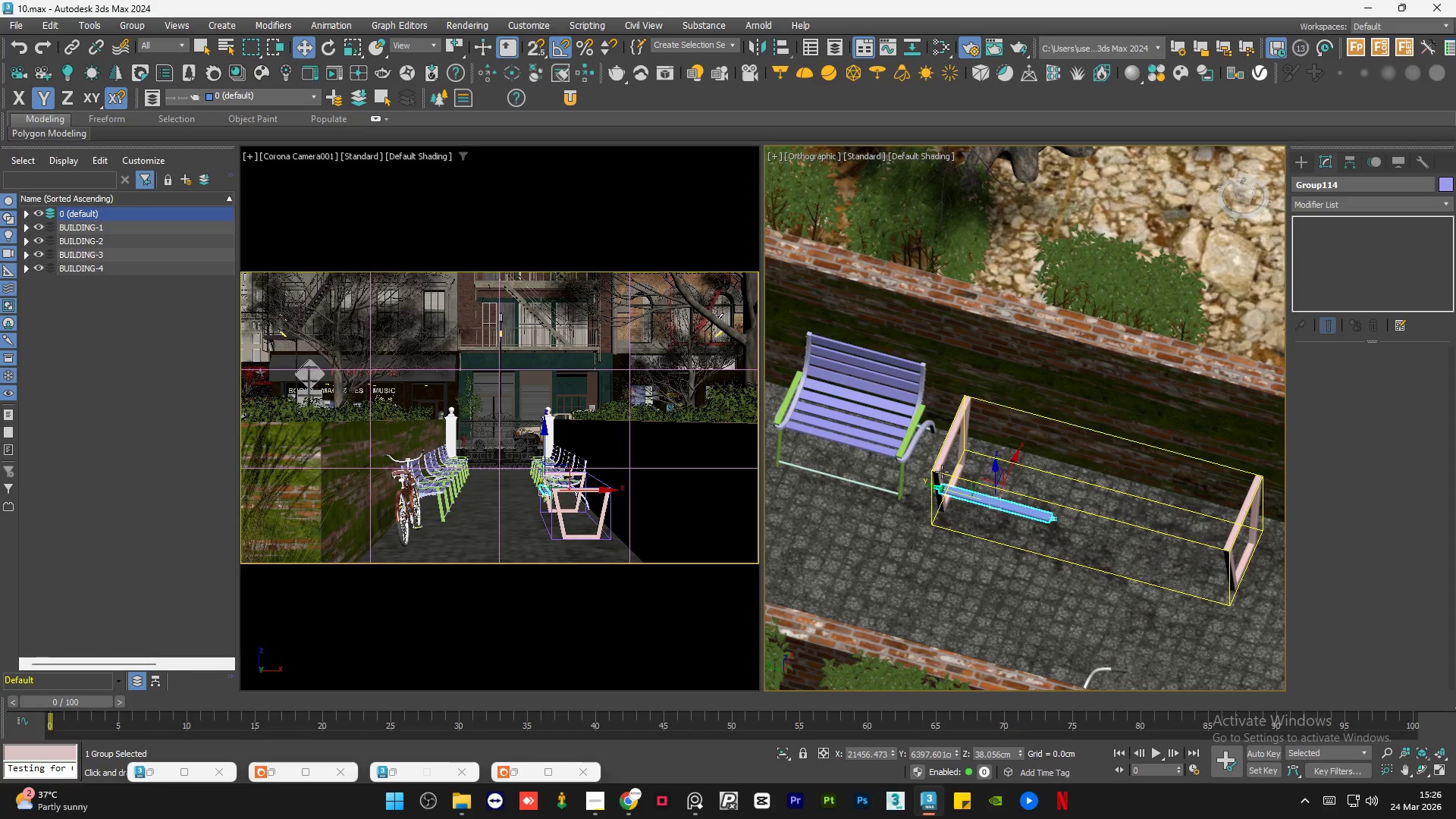 
scroll: coordinate [977, 429], scroll_direction: down, amount: 4.0
 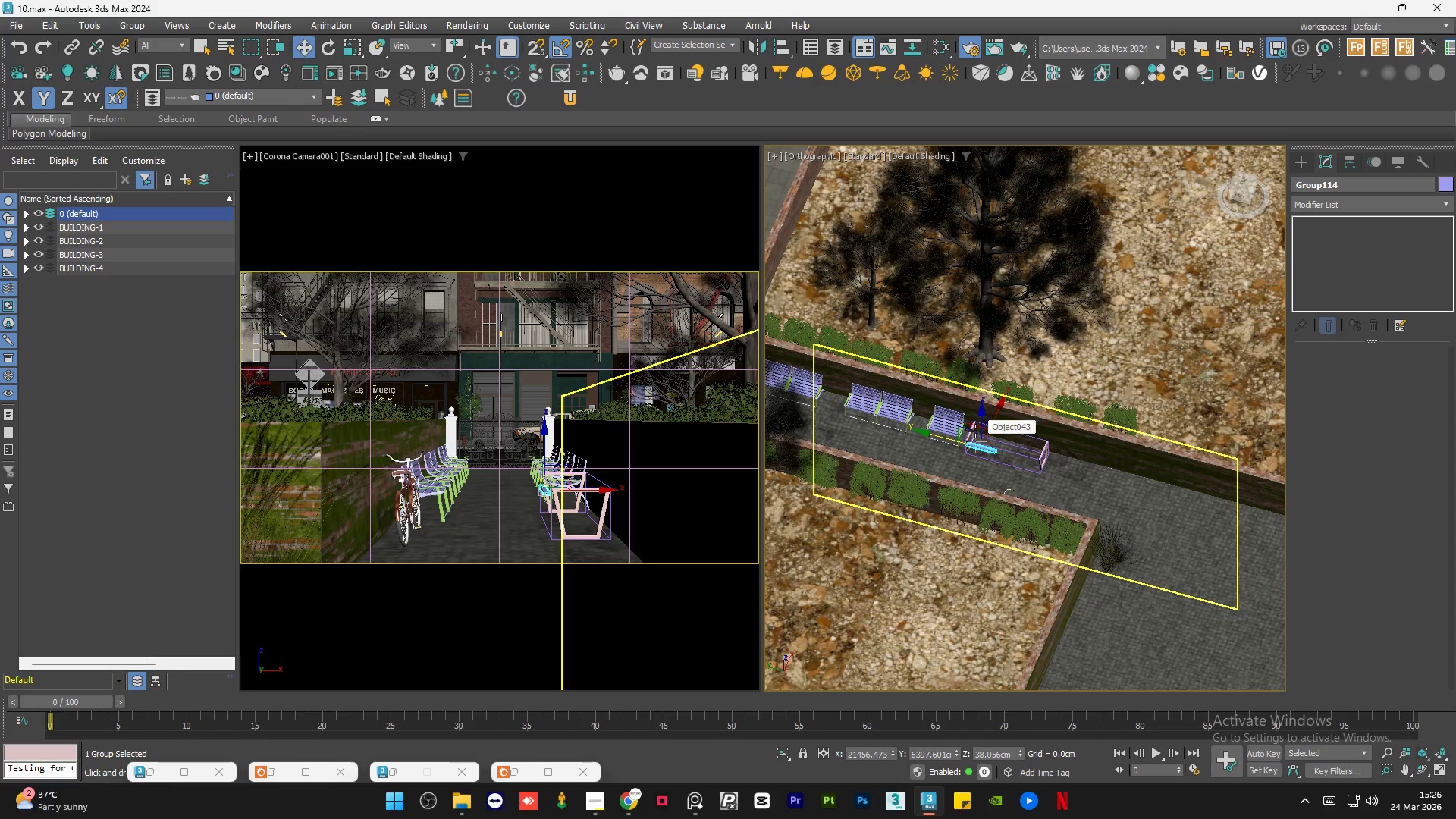 
hold_key(key=AltLeft, duration=0.56)
 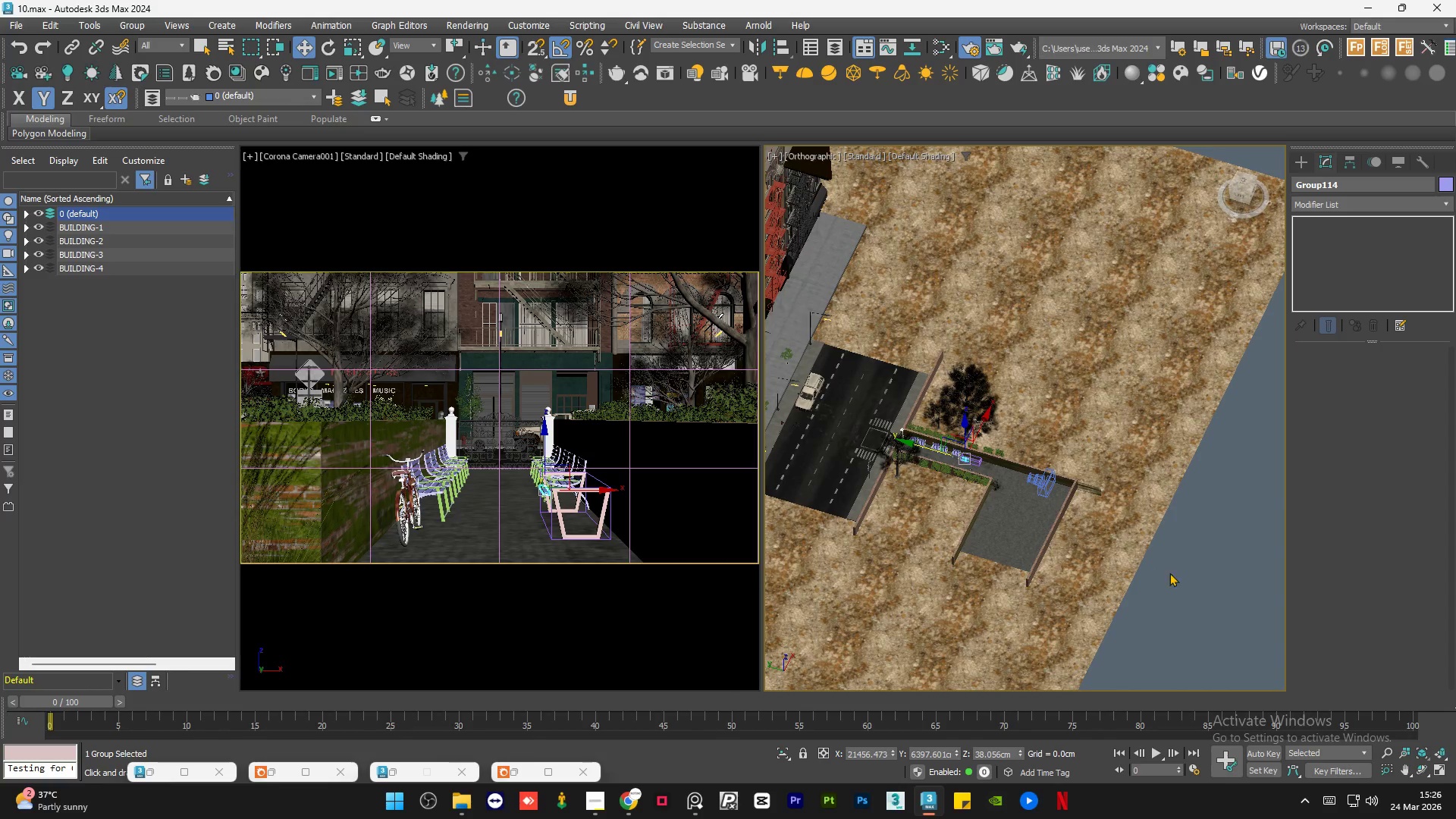 
scroll: coordinate [956, 473], scroll_direction: down, amount: 5.0
 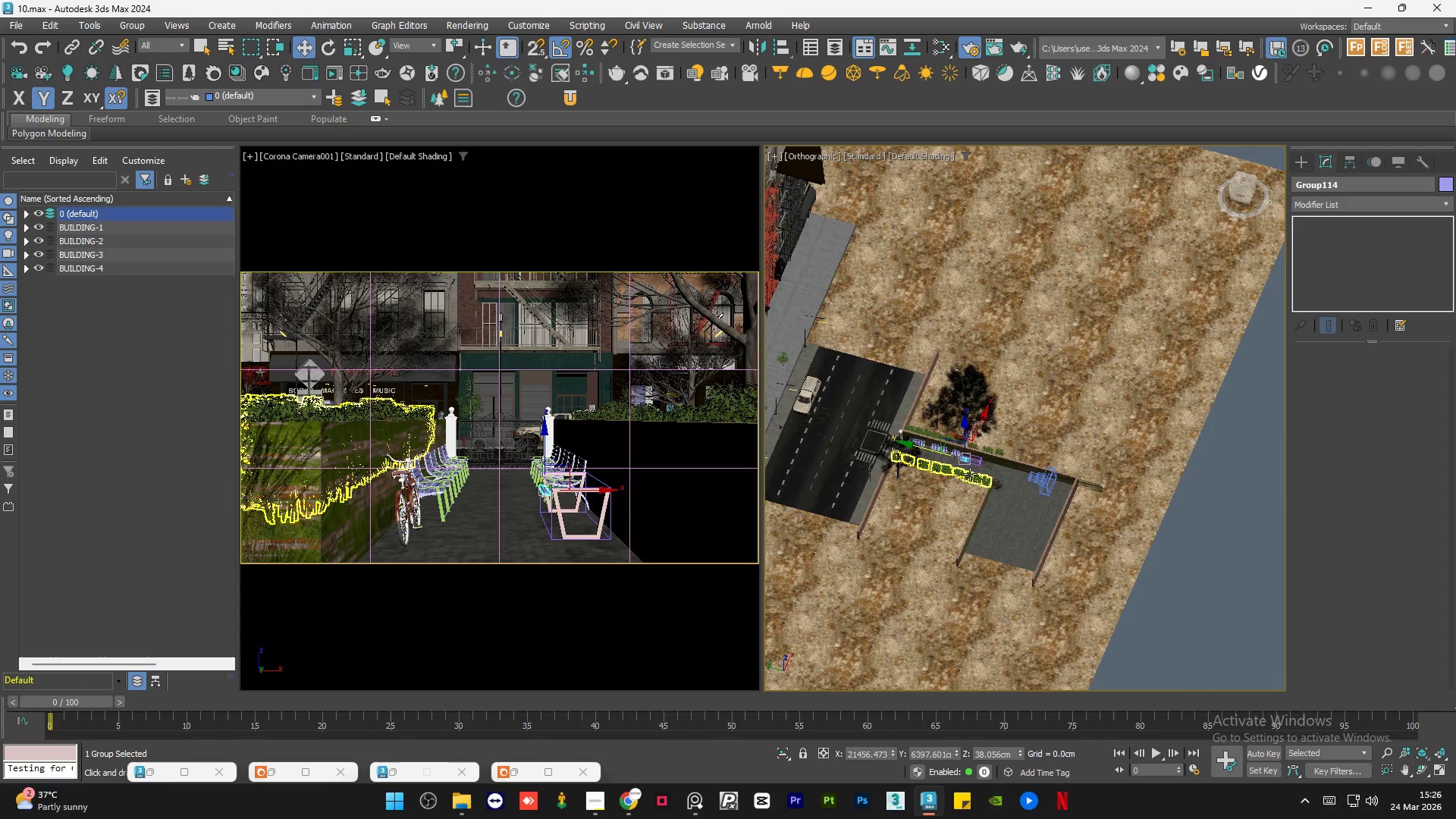 
left_click([1184, 576])
 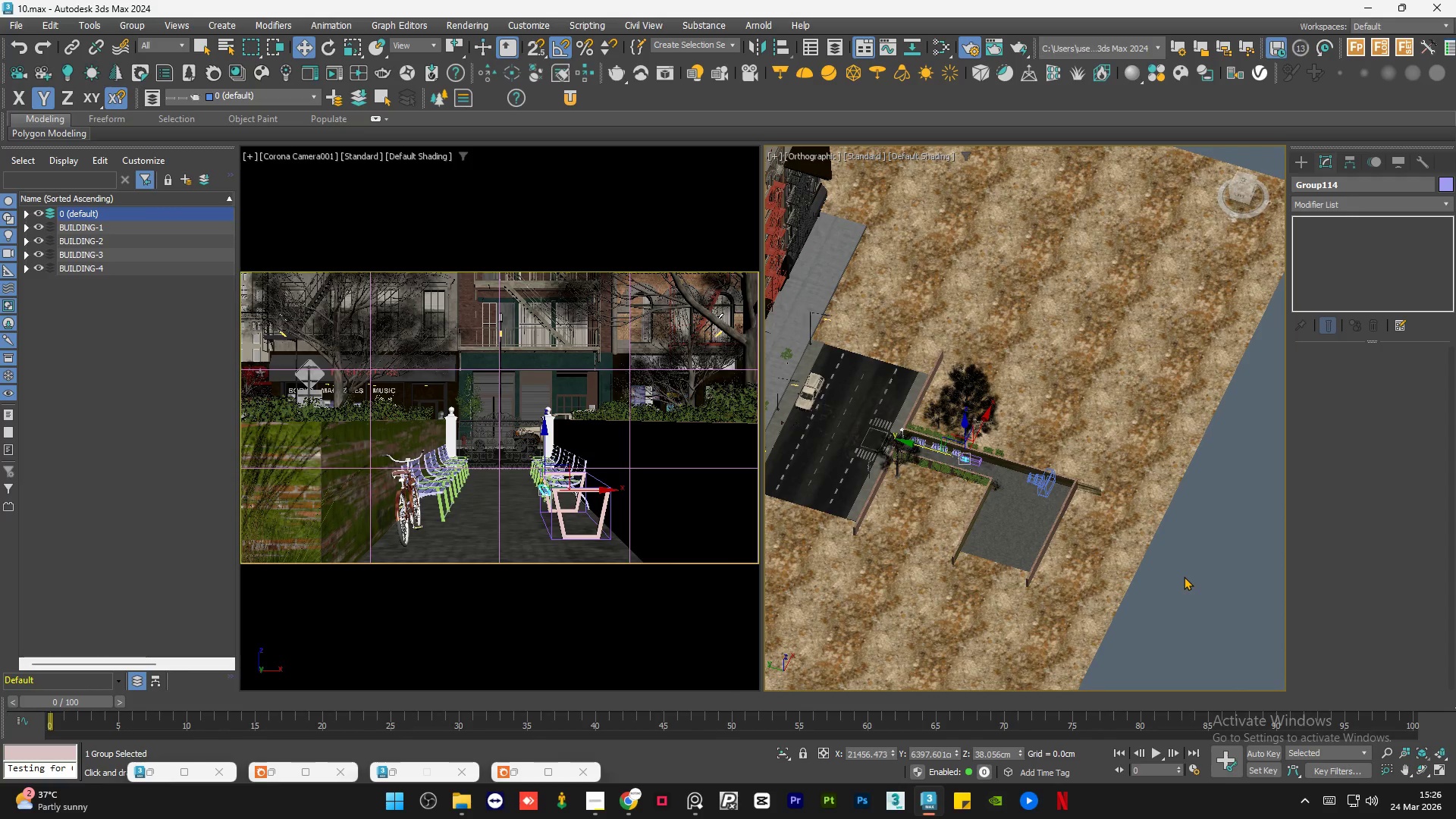 
key(Control+S)
 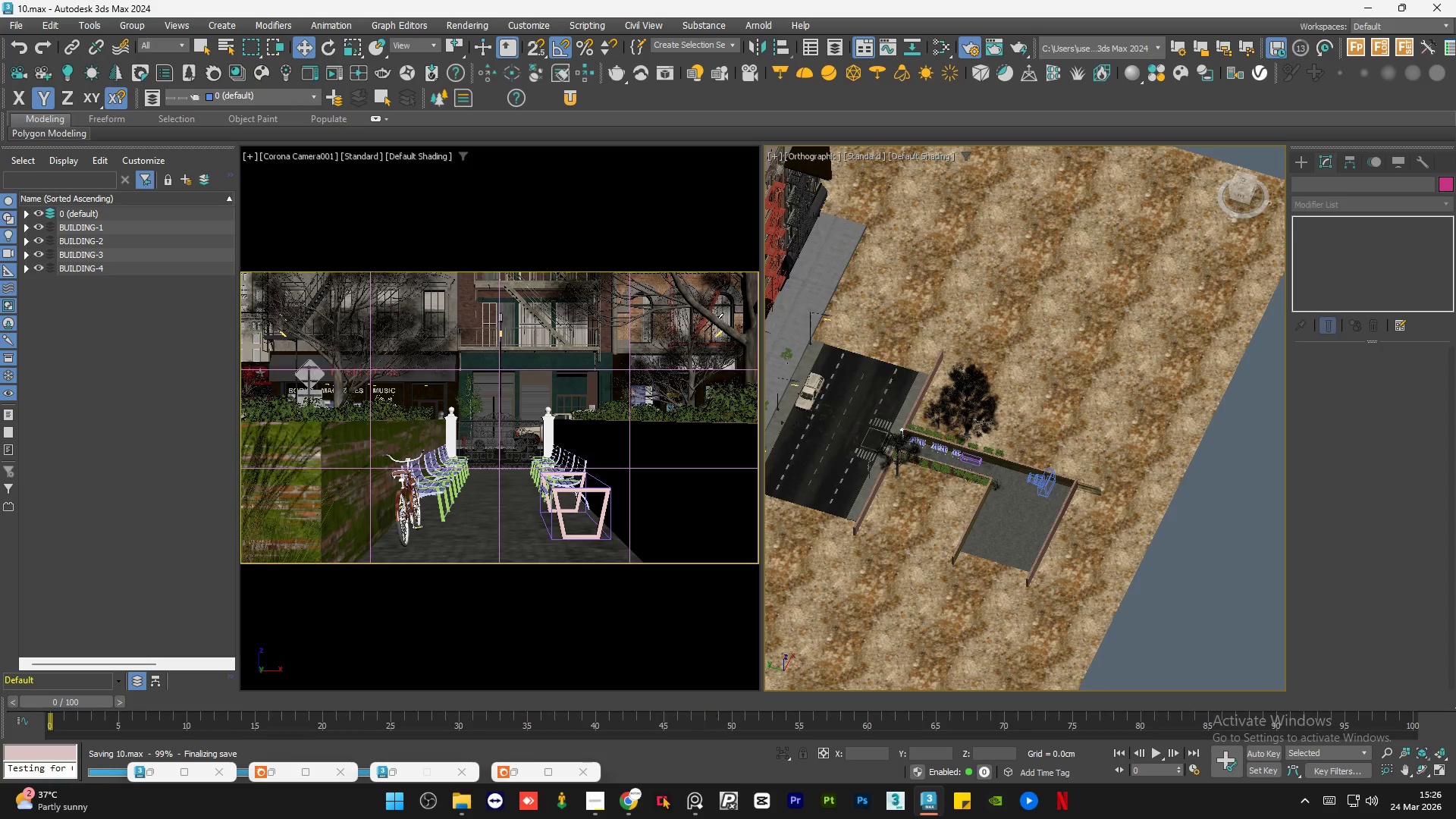 
left_click([601, 808])